 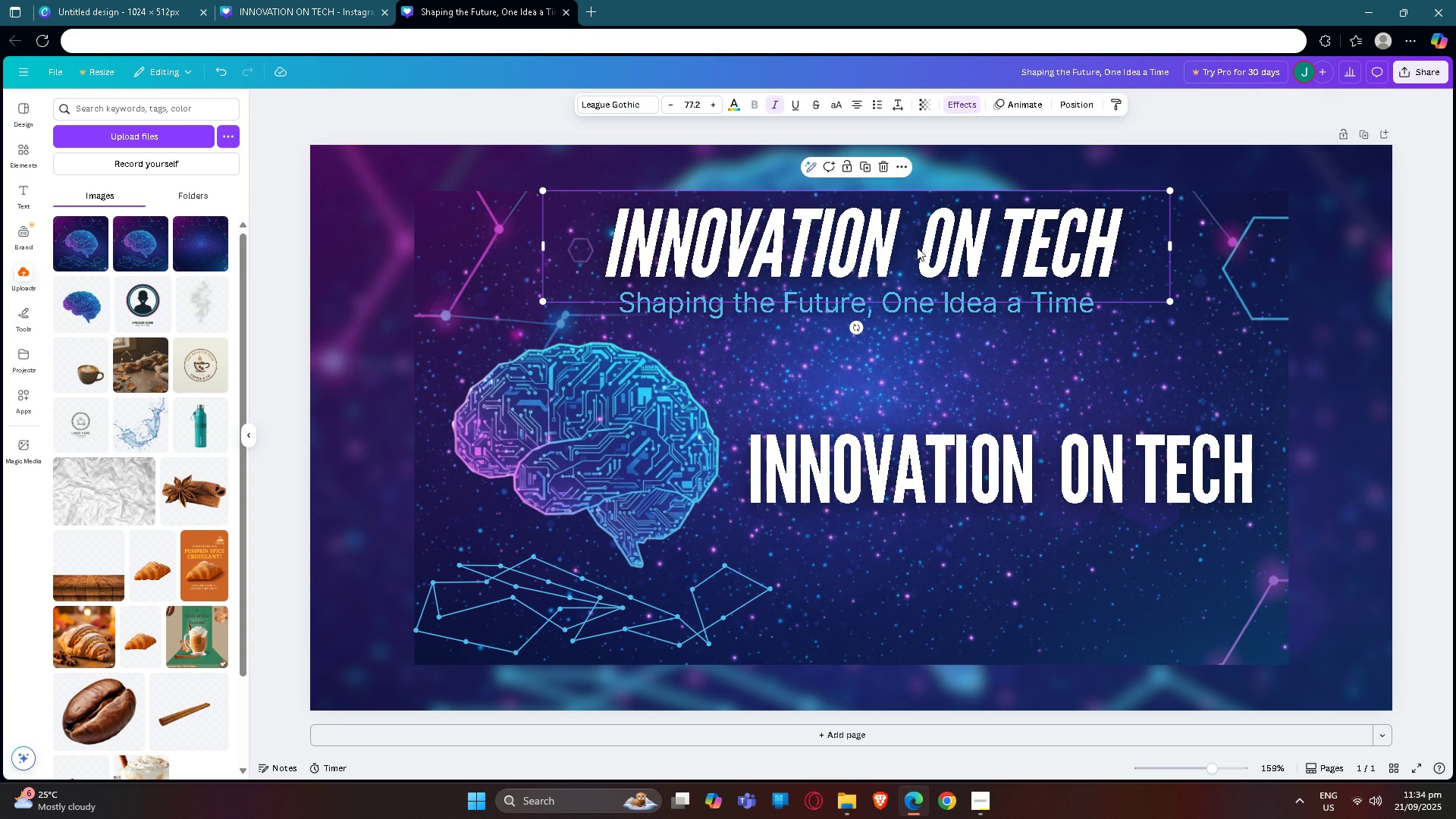 
triple_click([917, 247])
 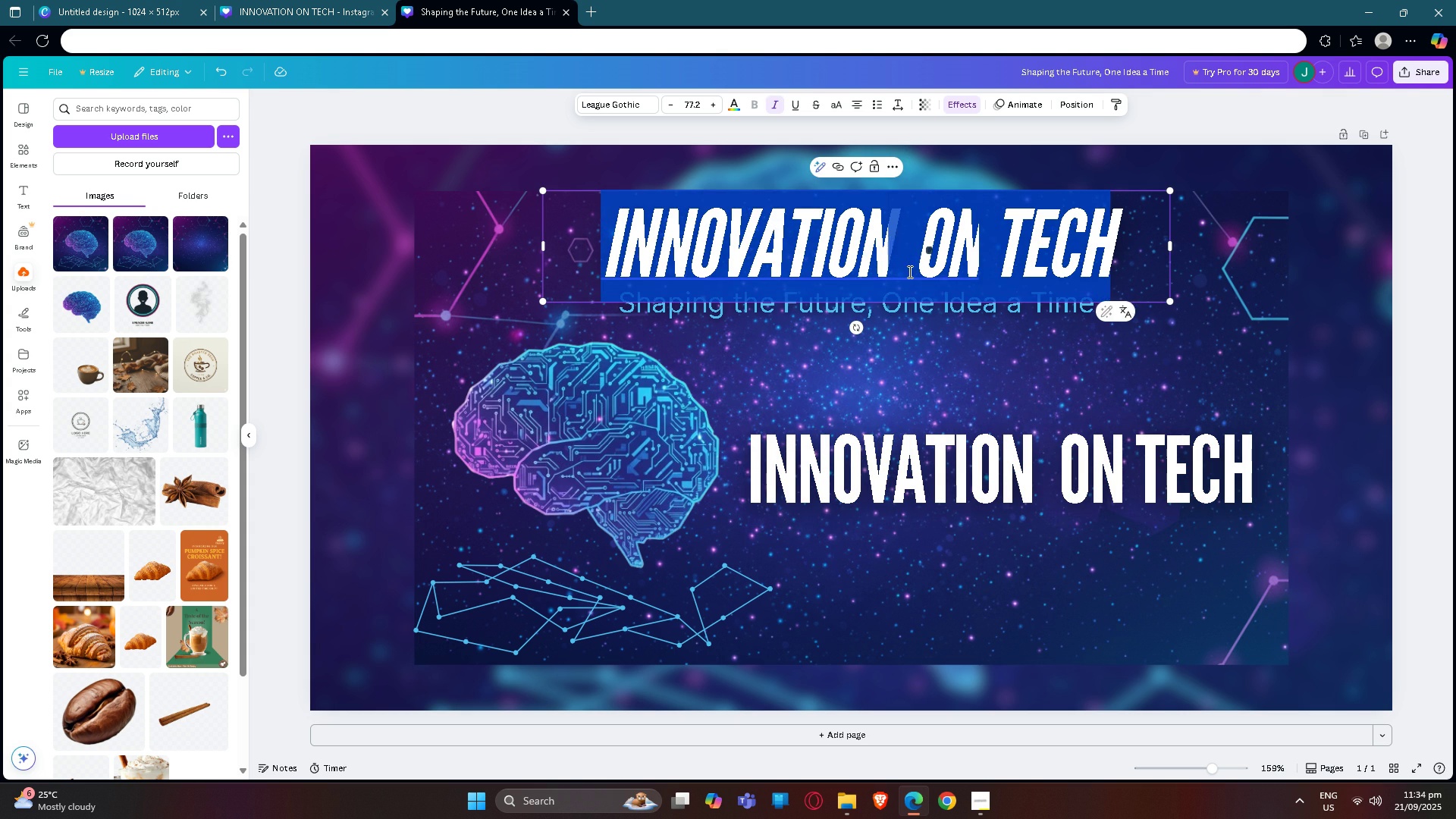 
left_click([908, 271])
 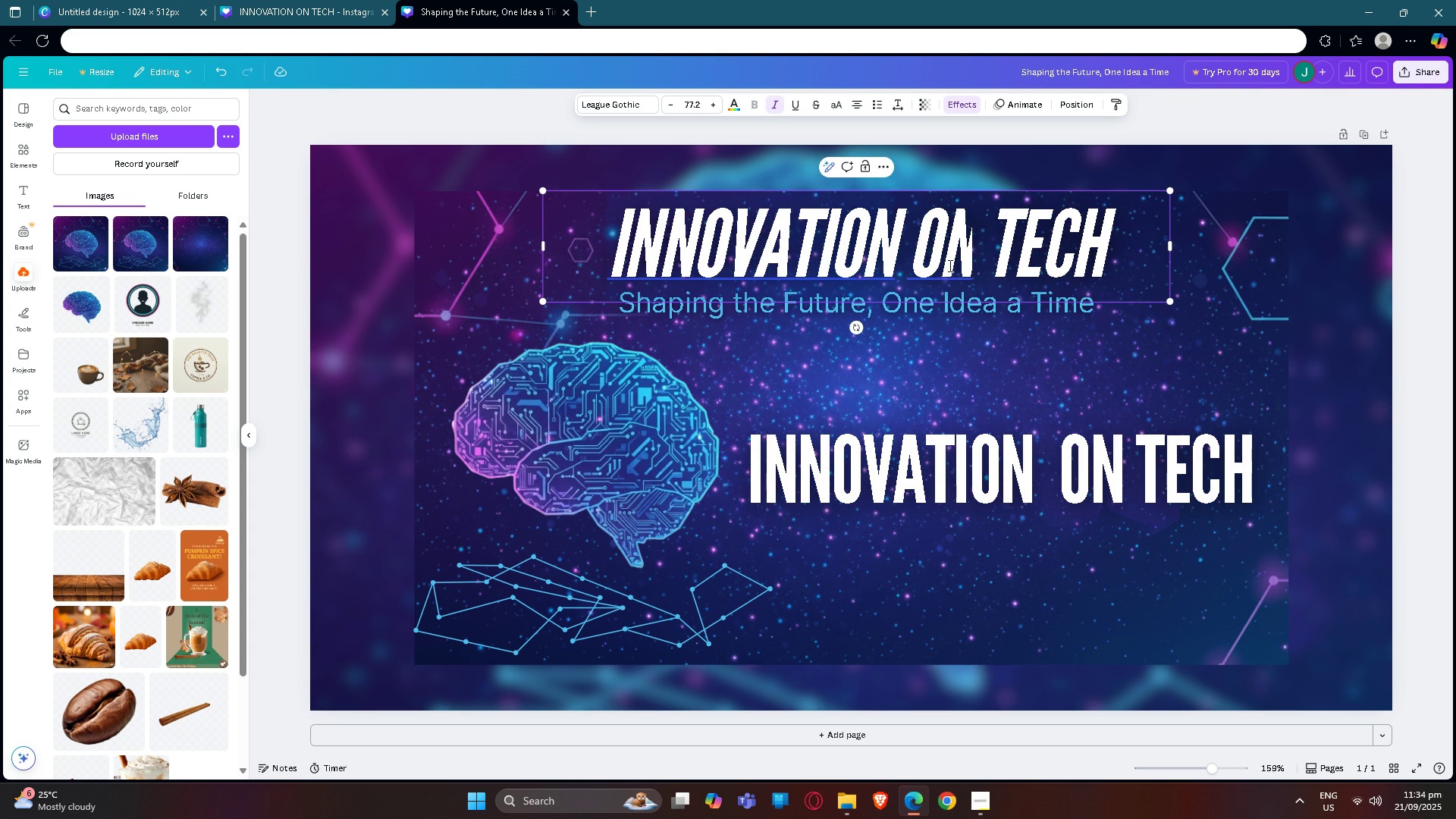 
key(Backspace)
 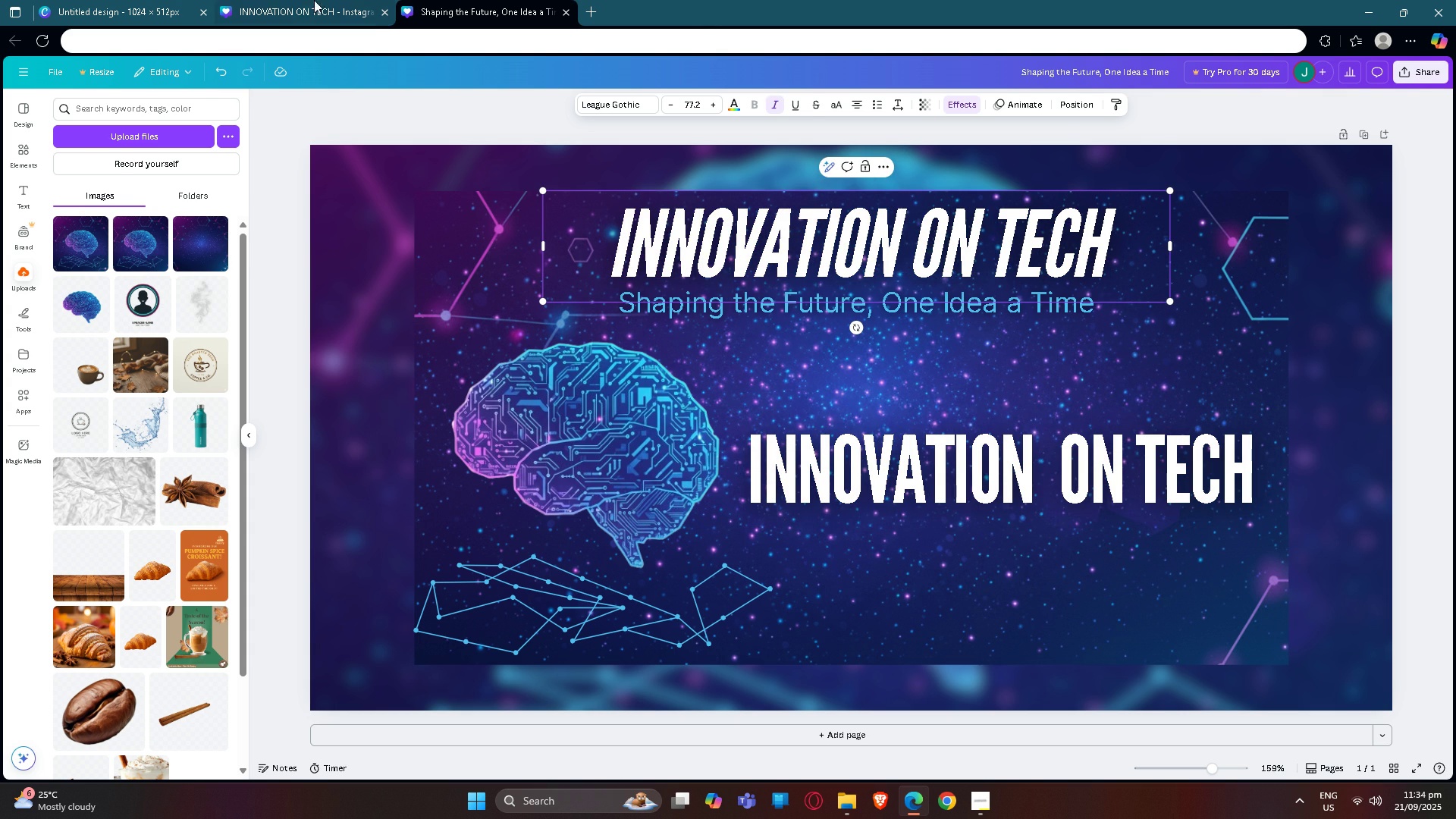 
left_click([297, 0])
 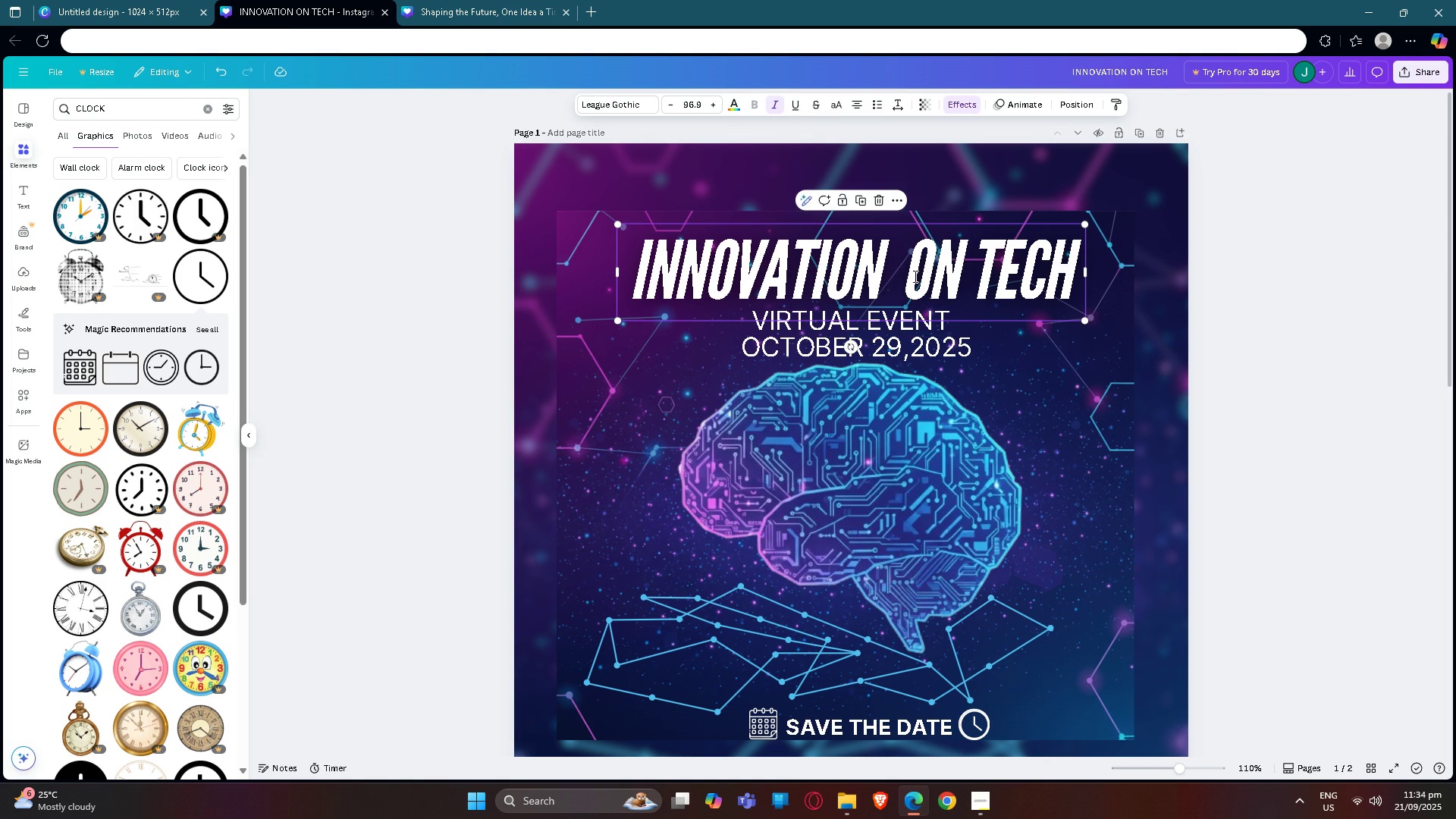 
double_click([905, 276])
 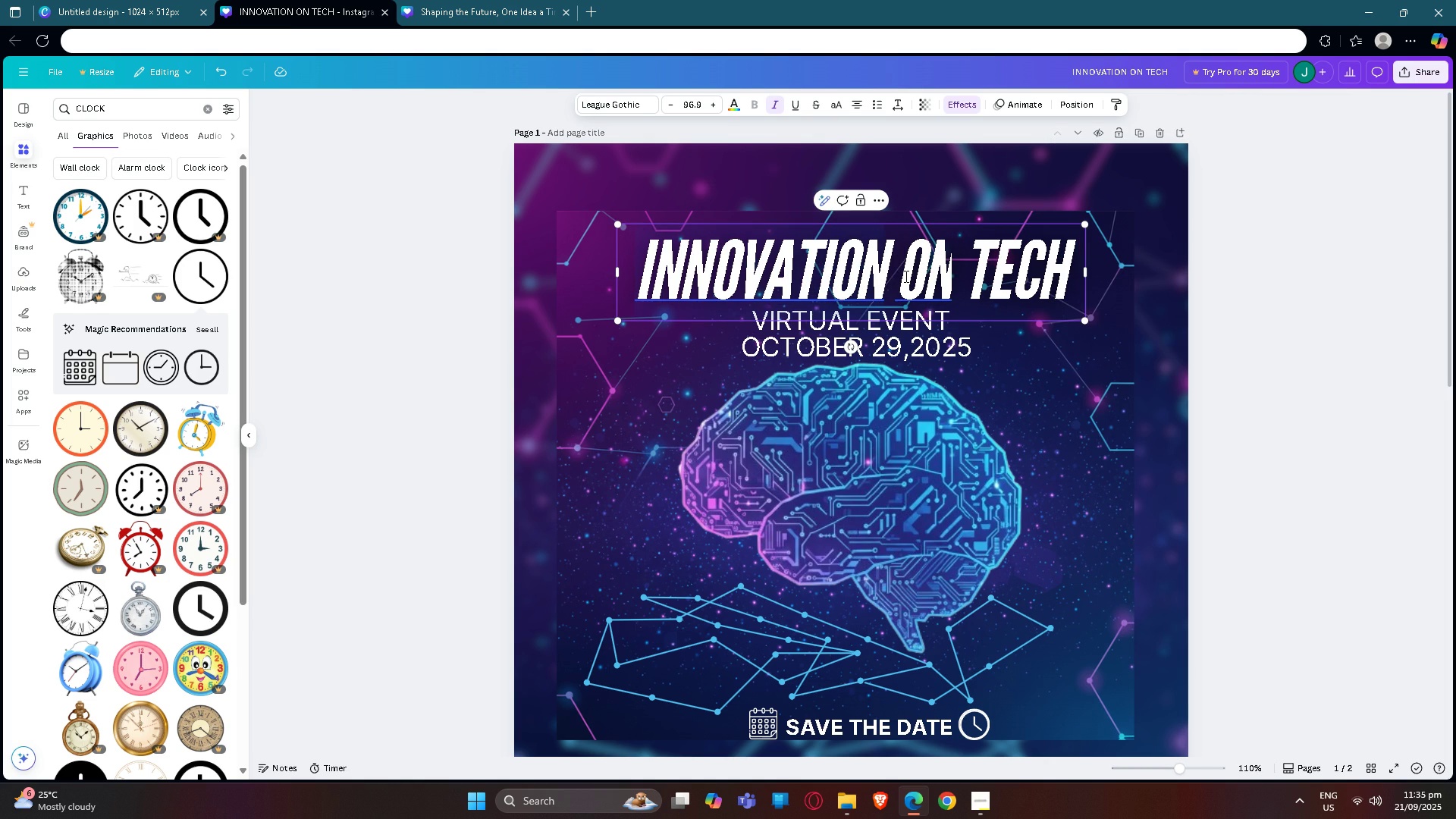 
key(Backspace)
 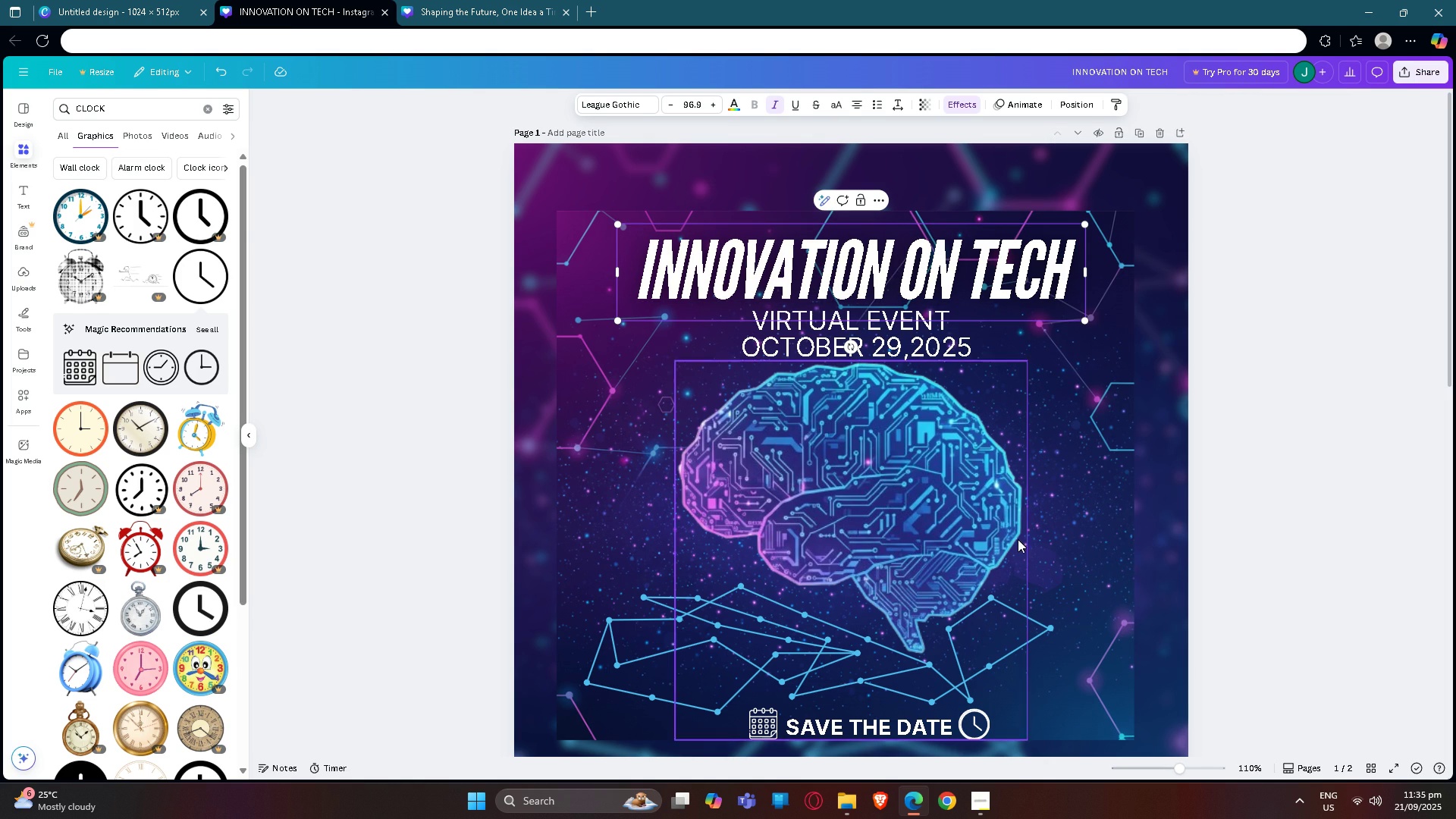 
left_click([1032, 549])
 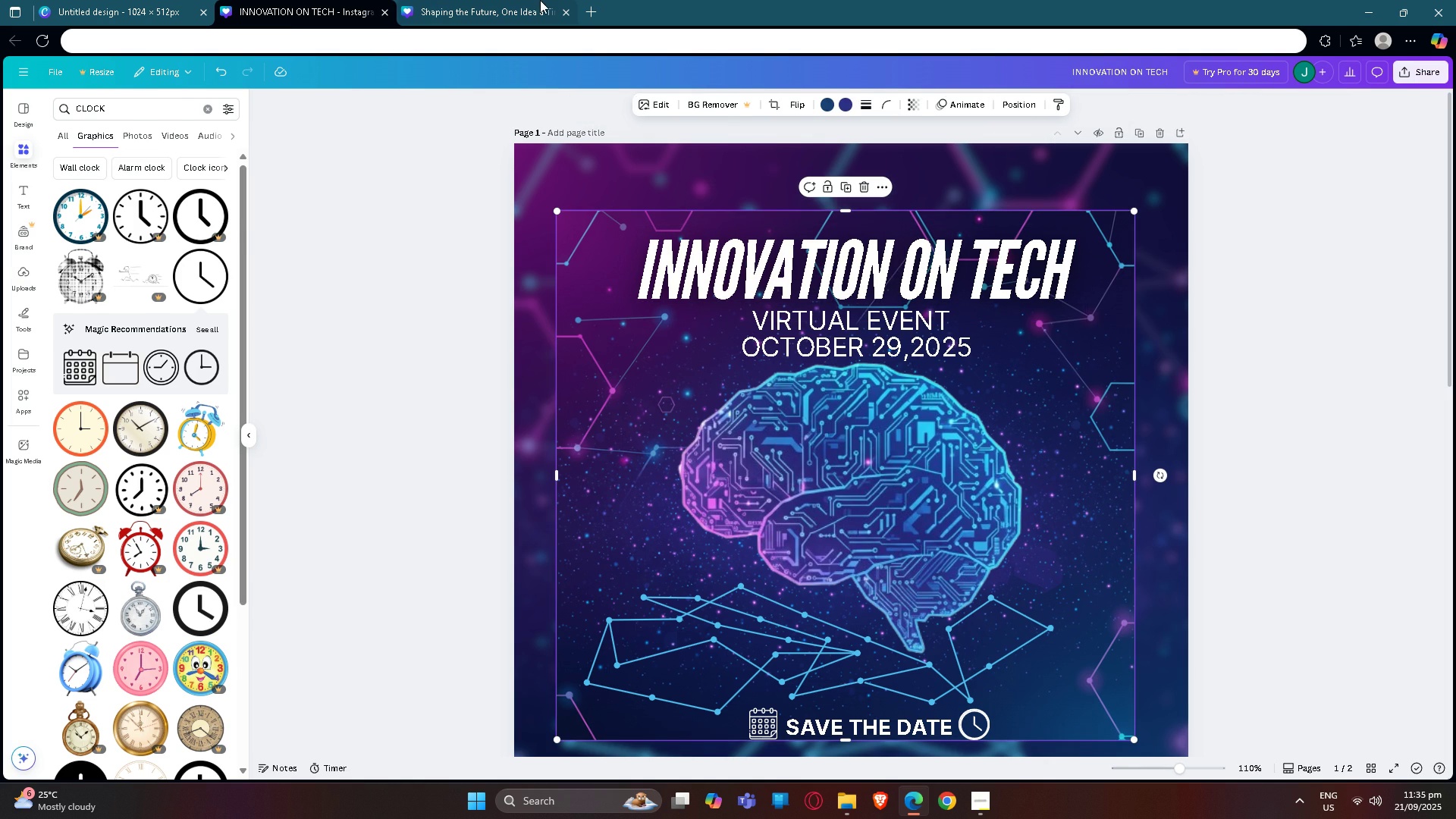 
left_click([506, 0])
 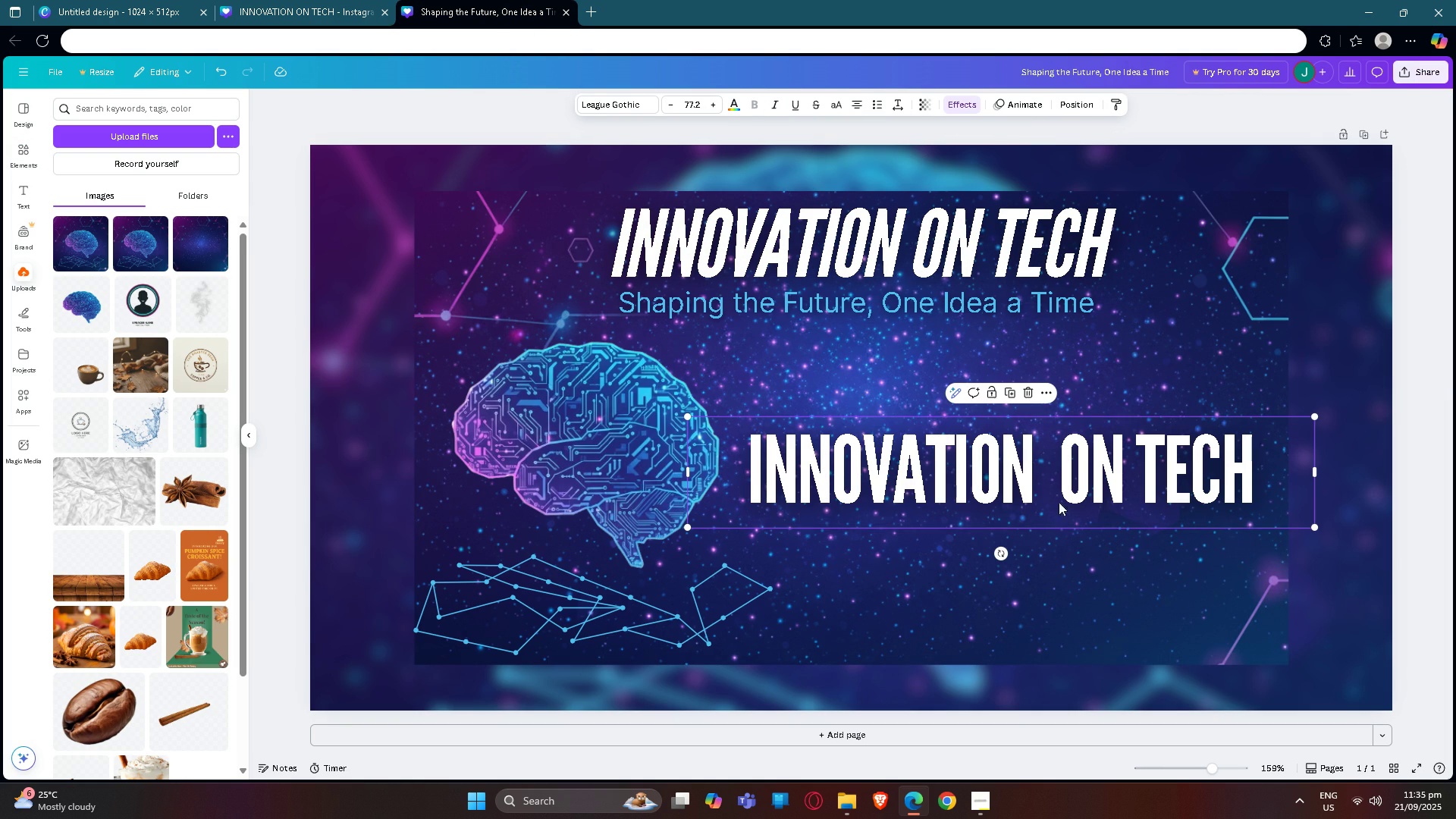 
double_click([1043, 496])
 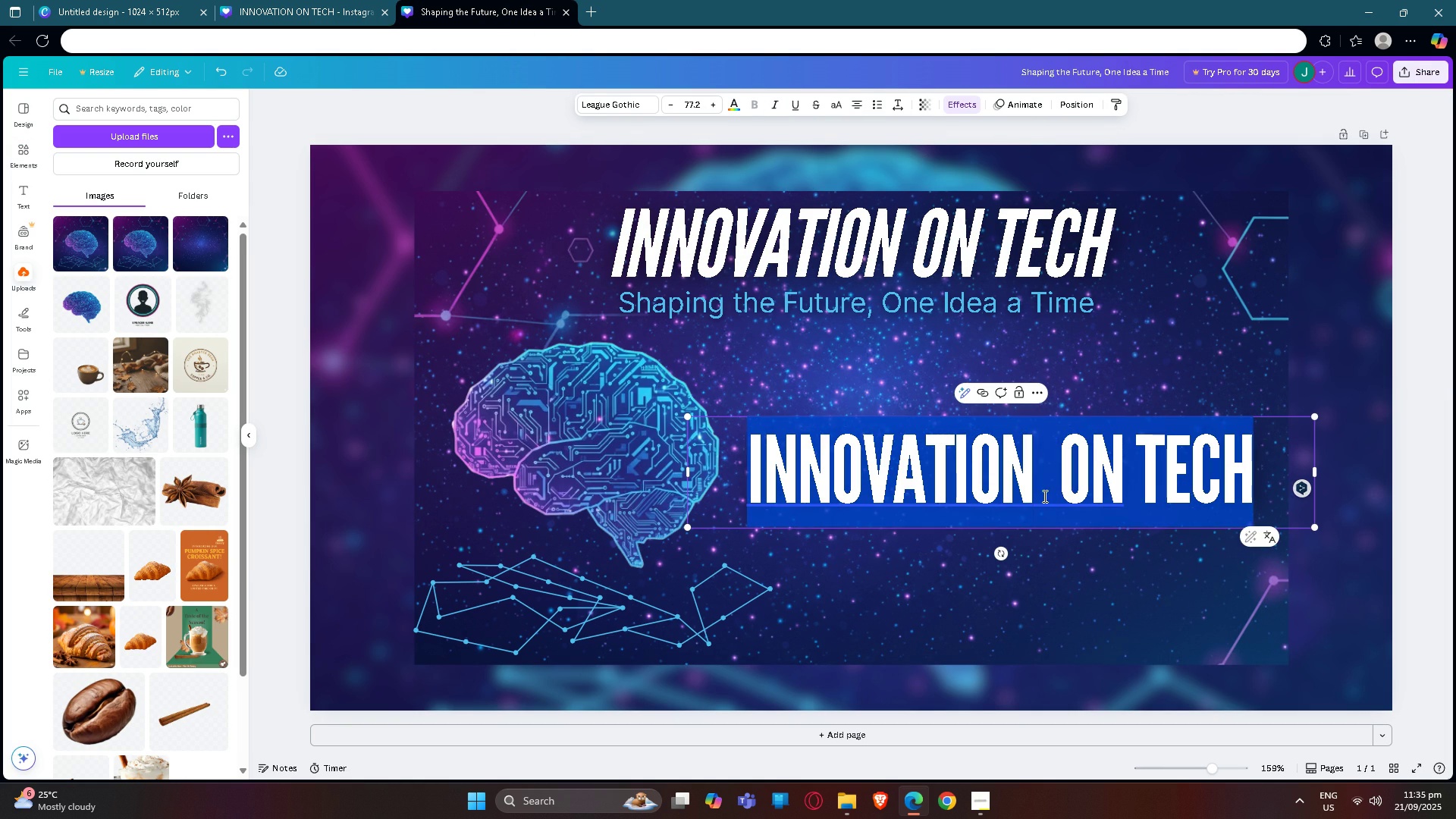 
triple_click([1043, 496])
 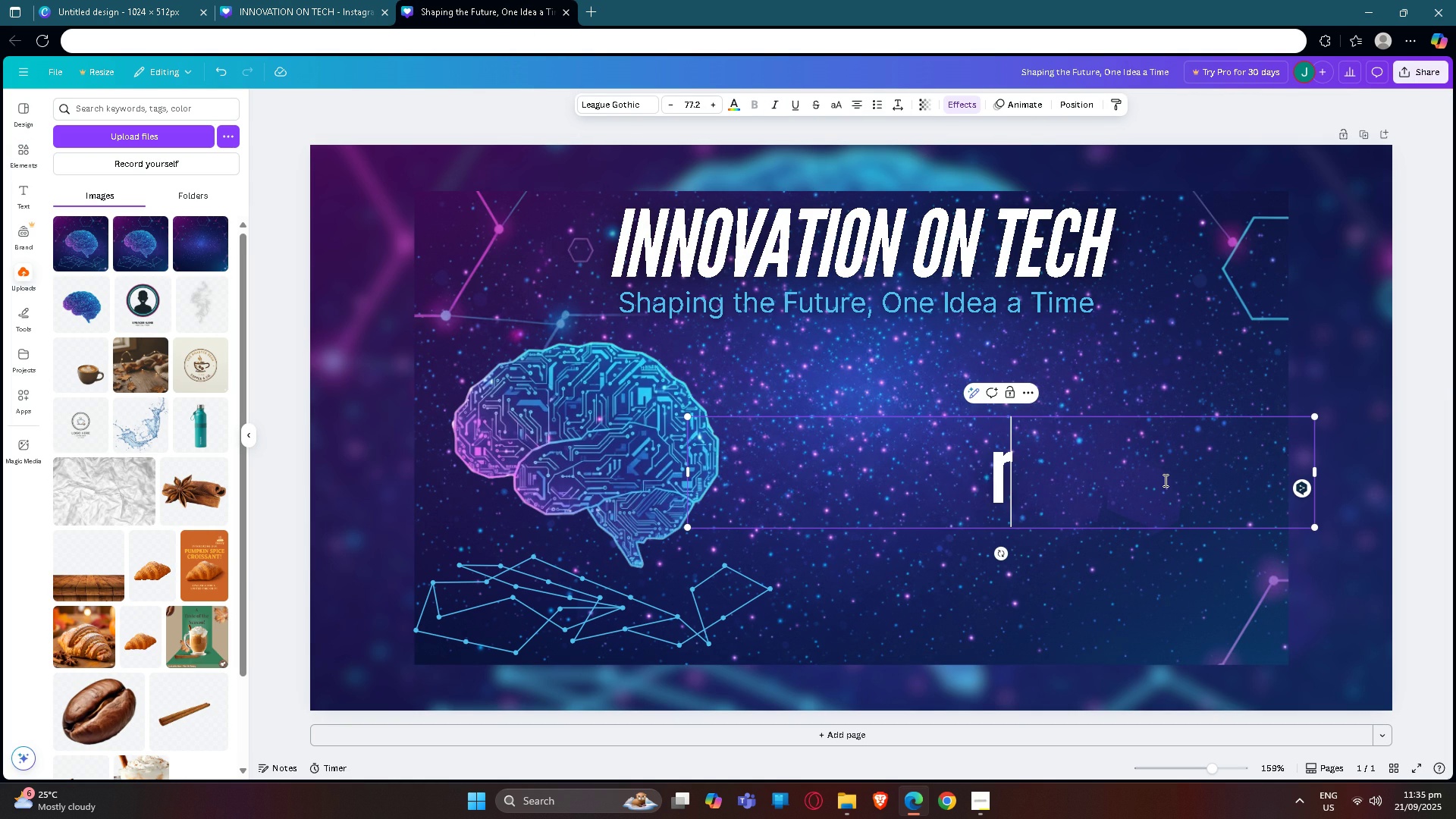 
type(re)
key(Backspace)
key(Backspace)
type(REGISTER NOW)